 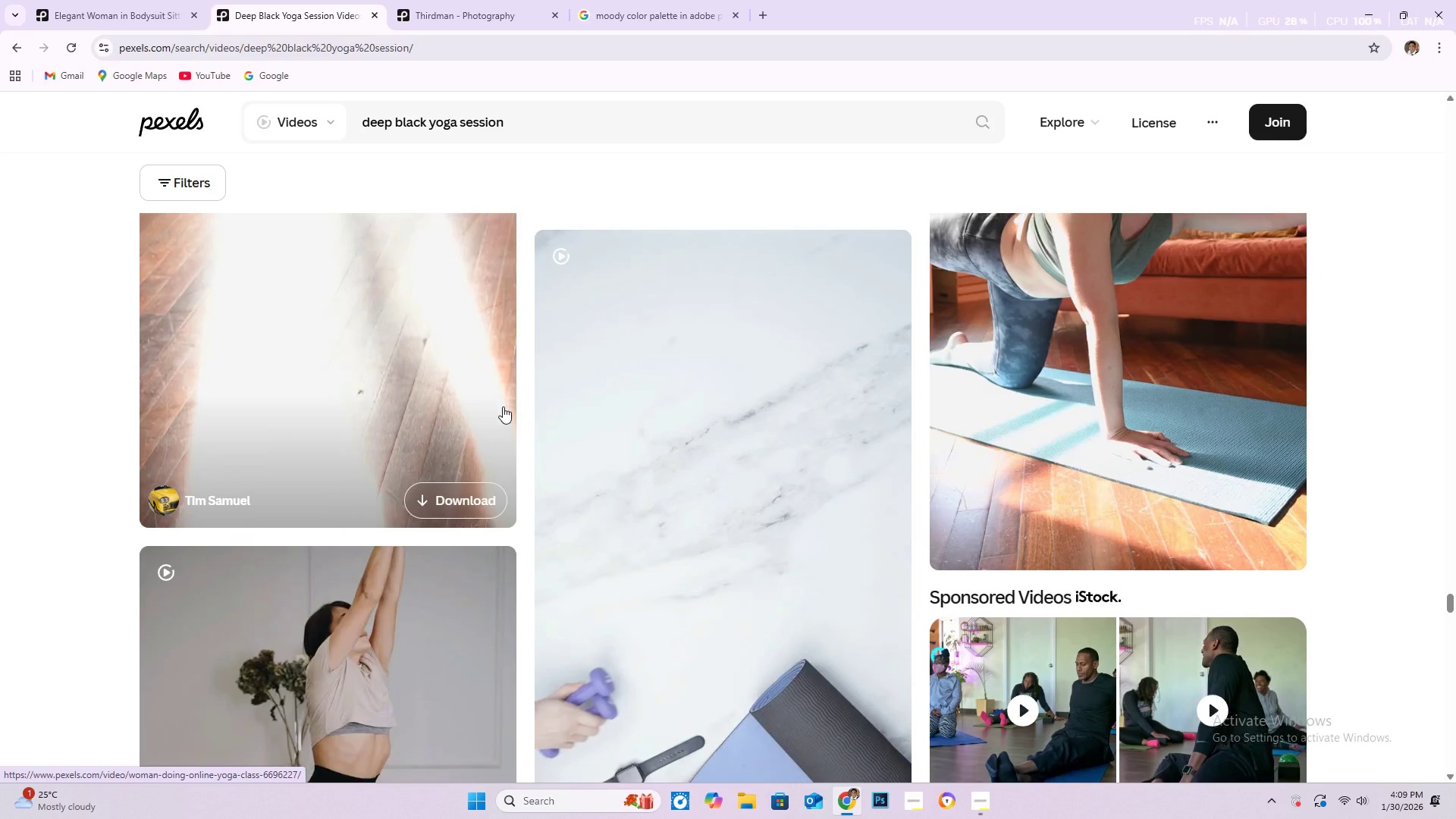 
scroll: coordinate [728, 277], scroll_direction: down, amount: 120.0
 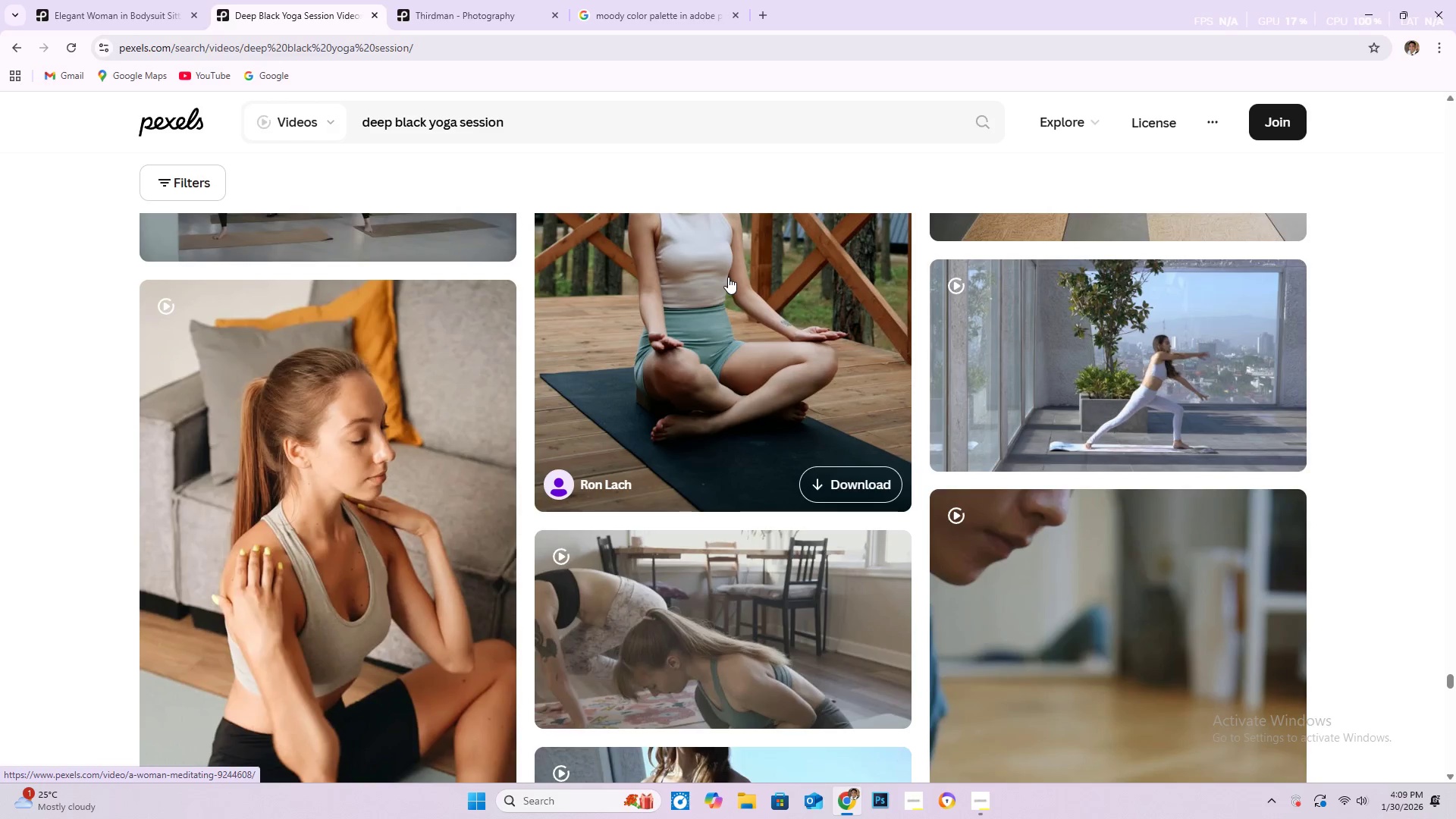 
scroll: coordinate [717, 271], scroll_direction: down, amount: 58.0
 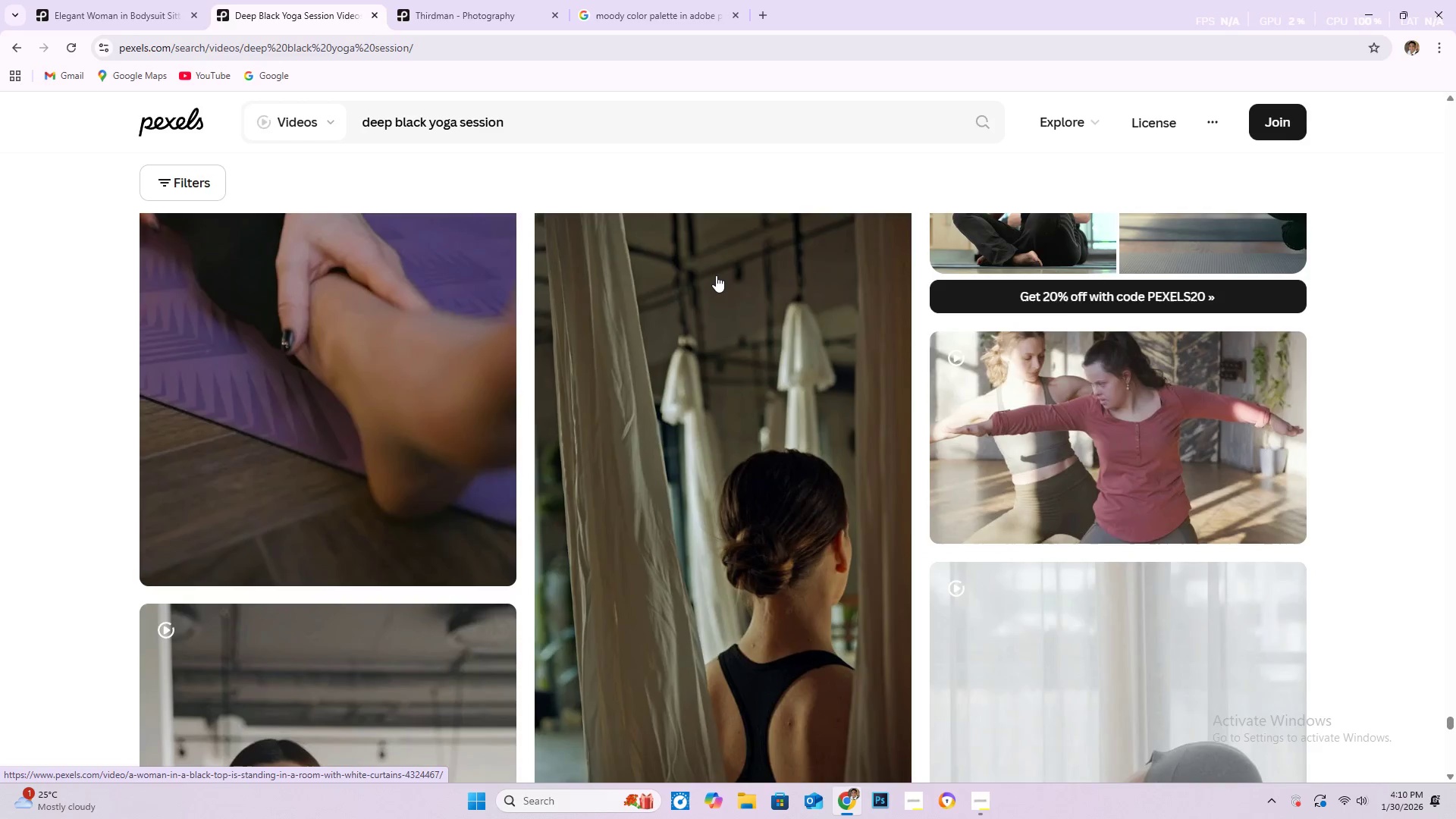 
scroll: coordinate [749, 441], scroll_direction: down, amount: 34.0
 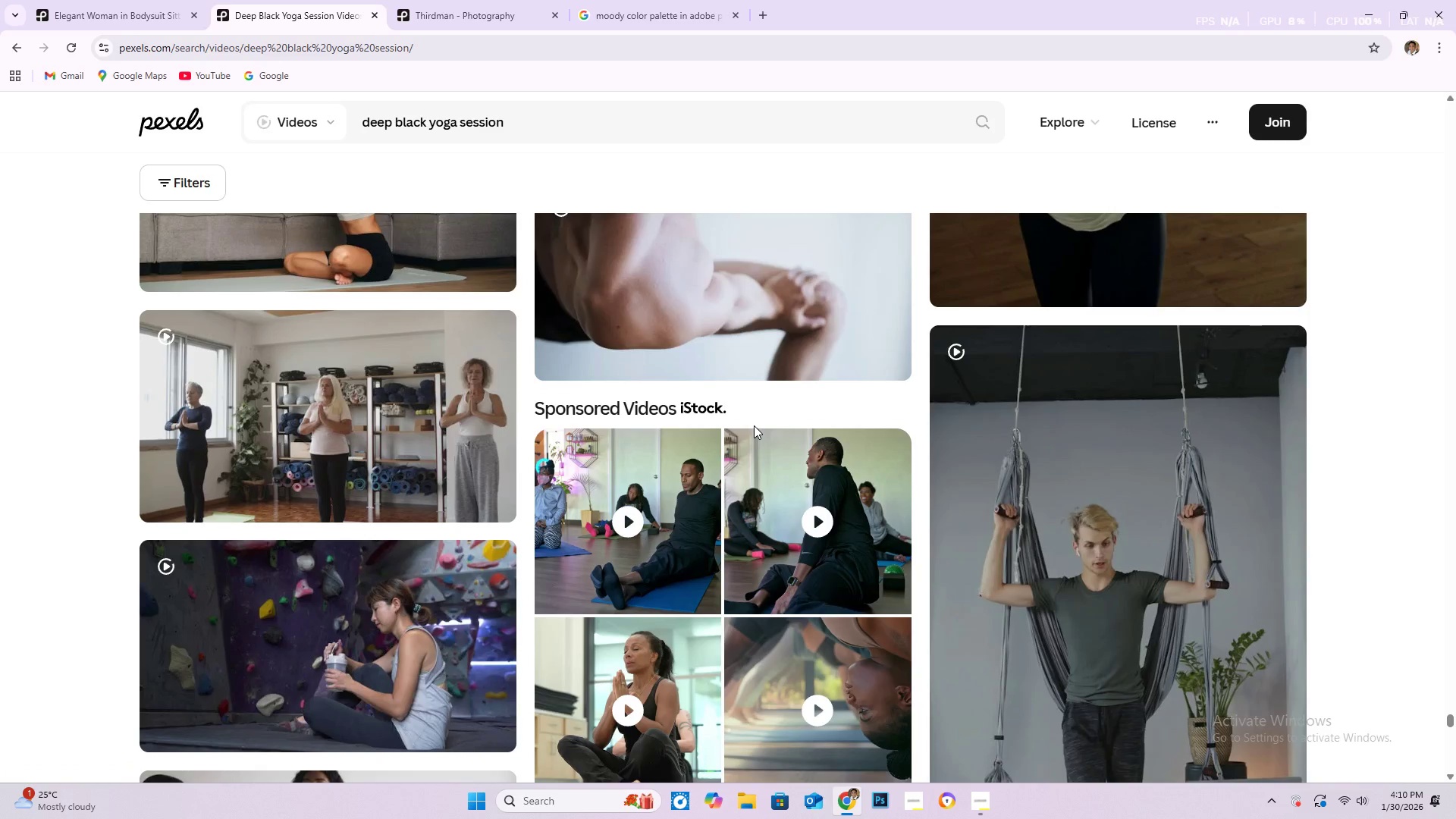 
scroll: coordinate [745, 391], scroll_direction: down, amount: 42.0
 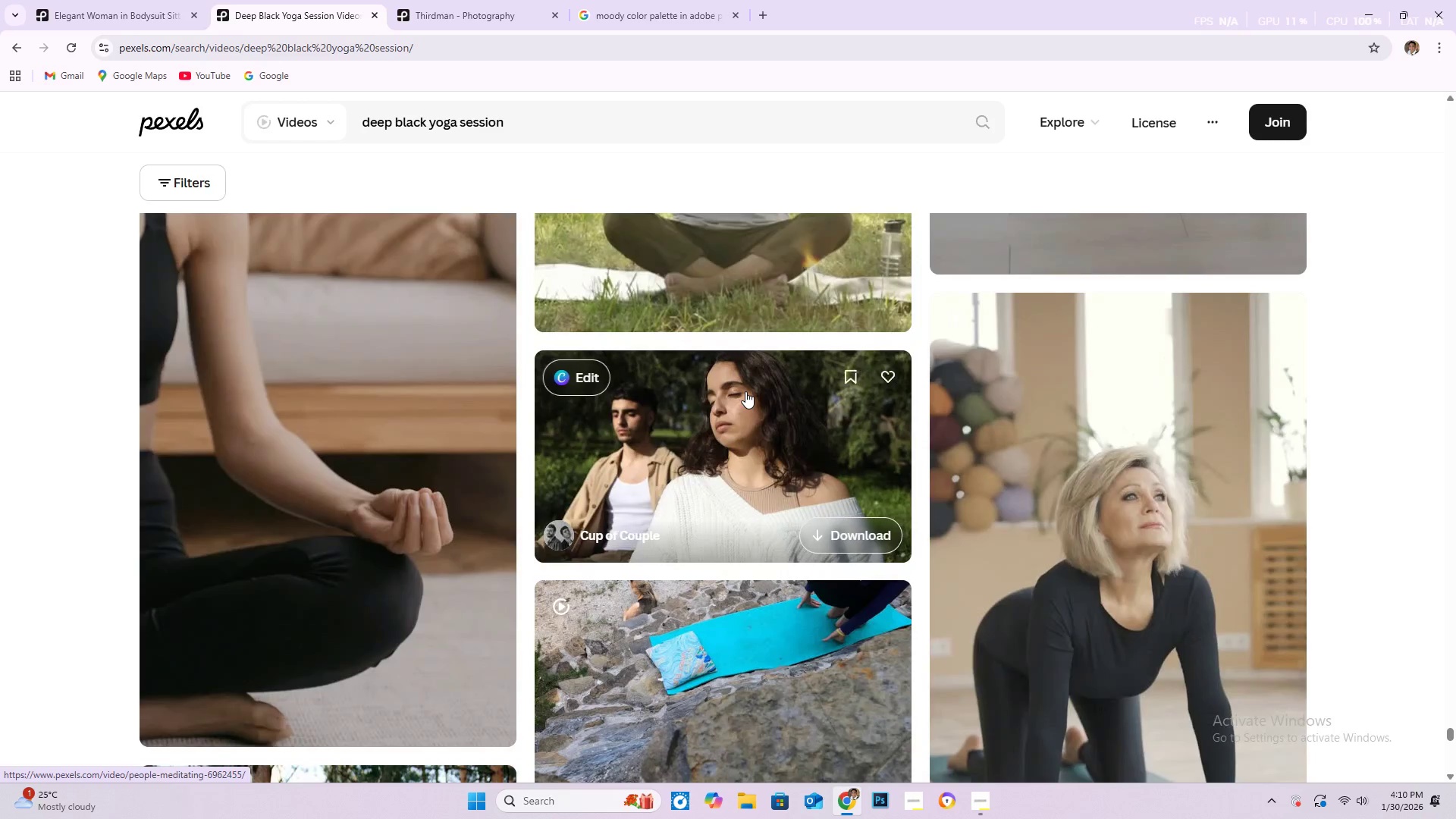 
scroll: coordinate [735, 393], scroll_direction: down, amount: 18.0
 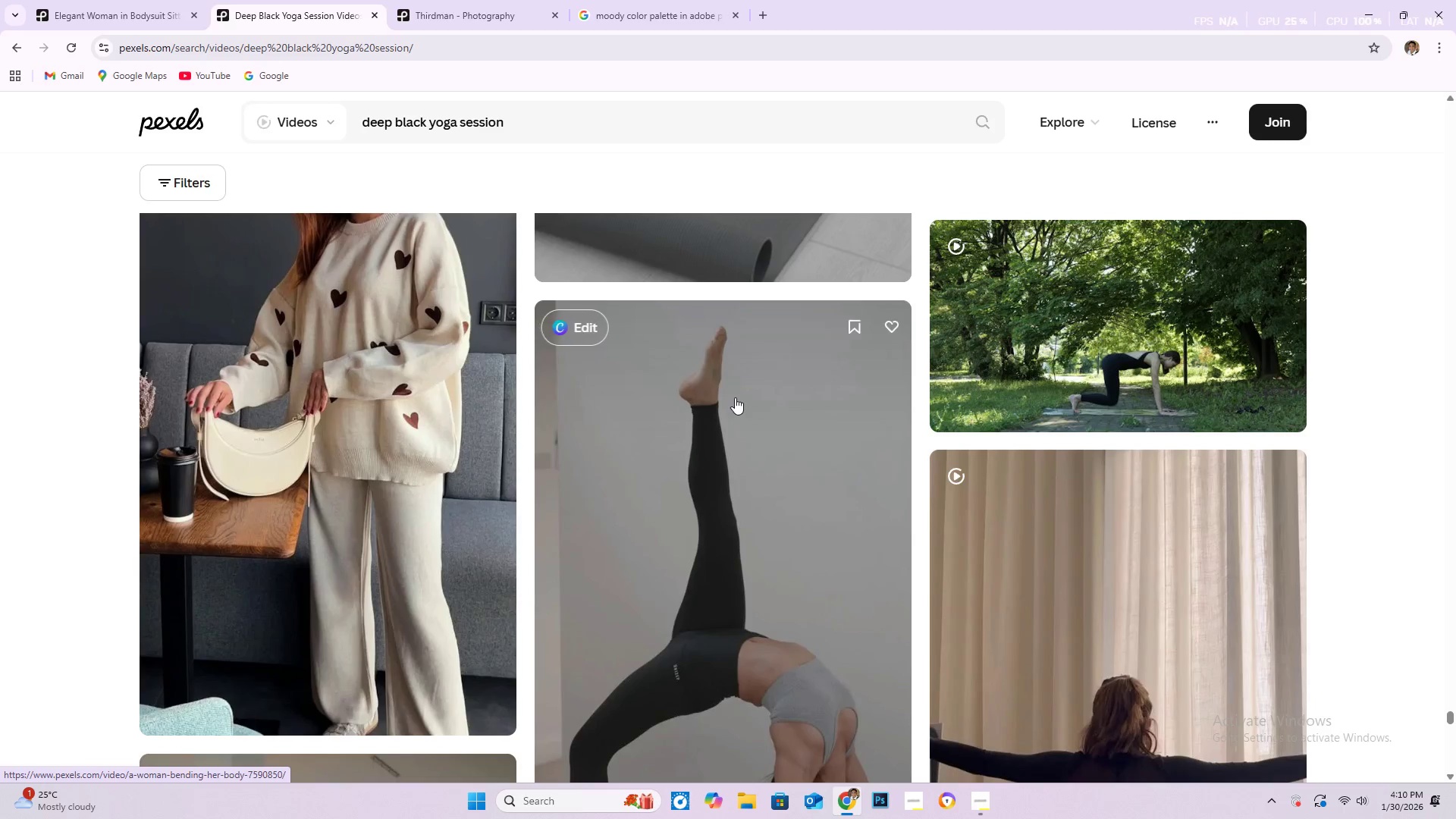 
scroll: coordinate [730, 388], scroll_direction: down, amount: 16.0
 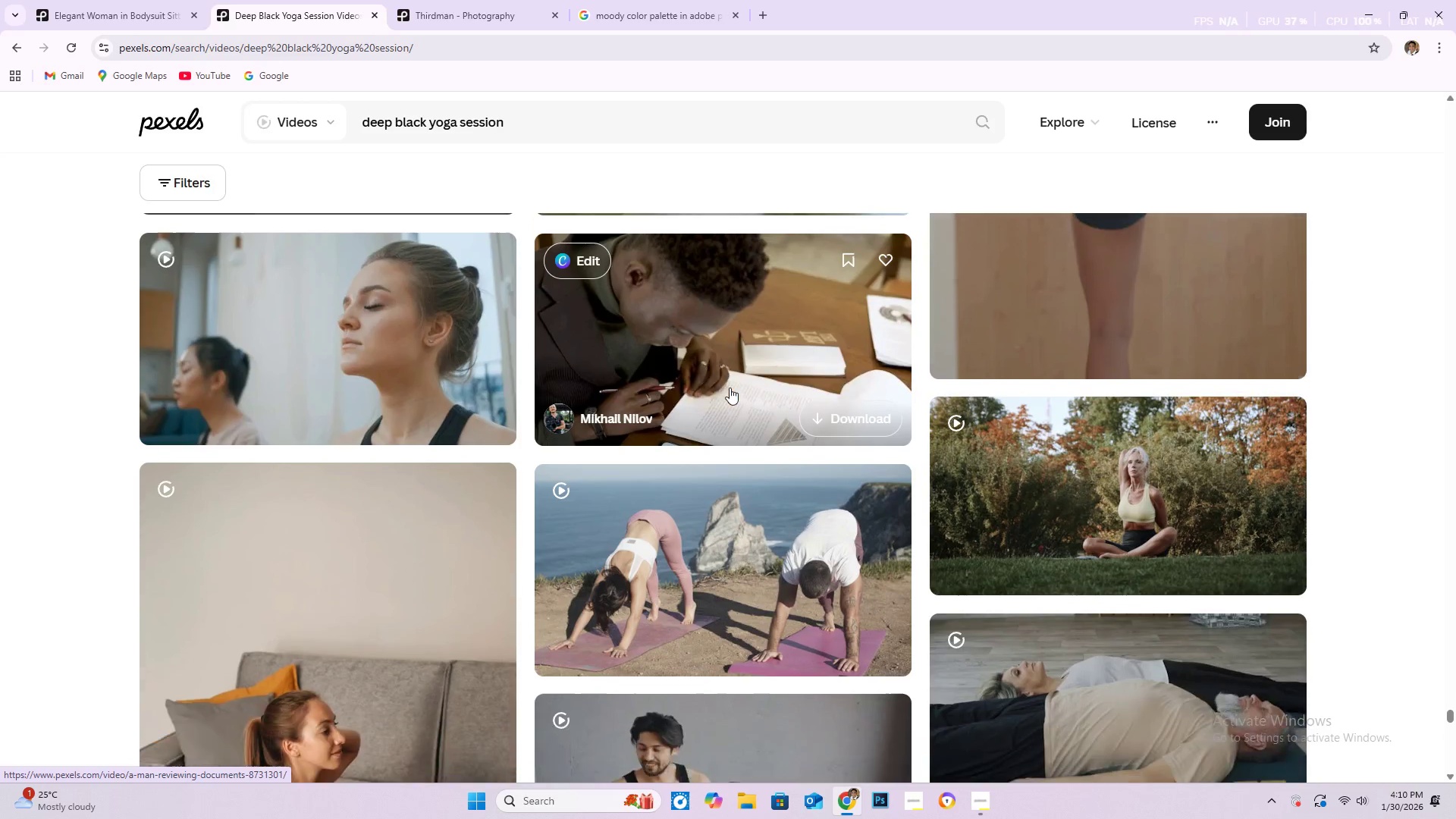 
scroll: coordinate [717, 392], scroll_direction: down, amount: 26.0
 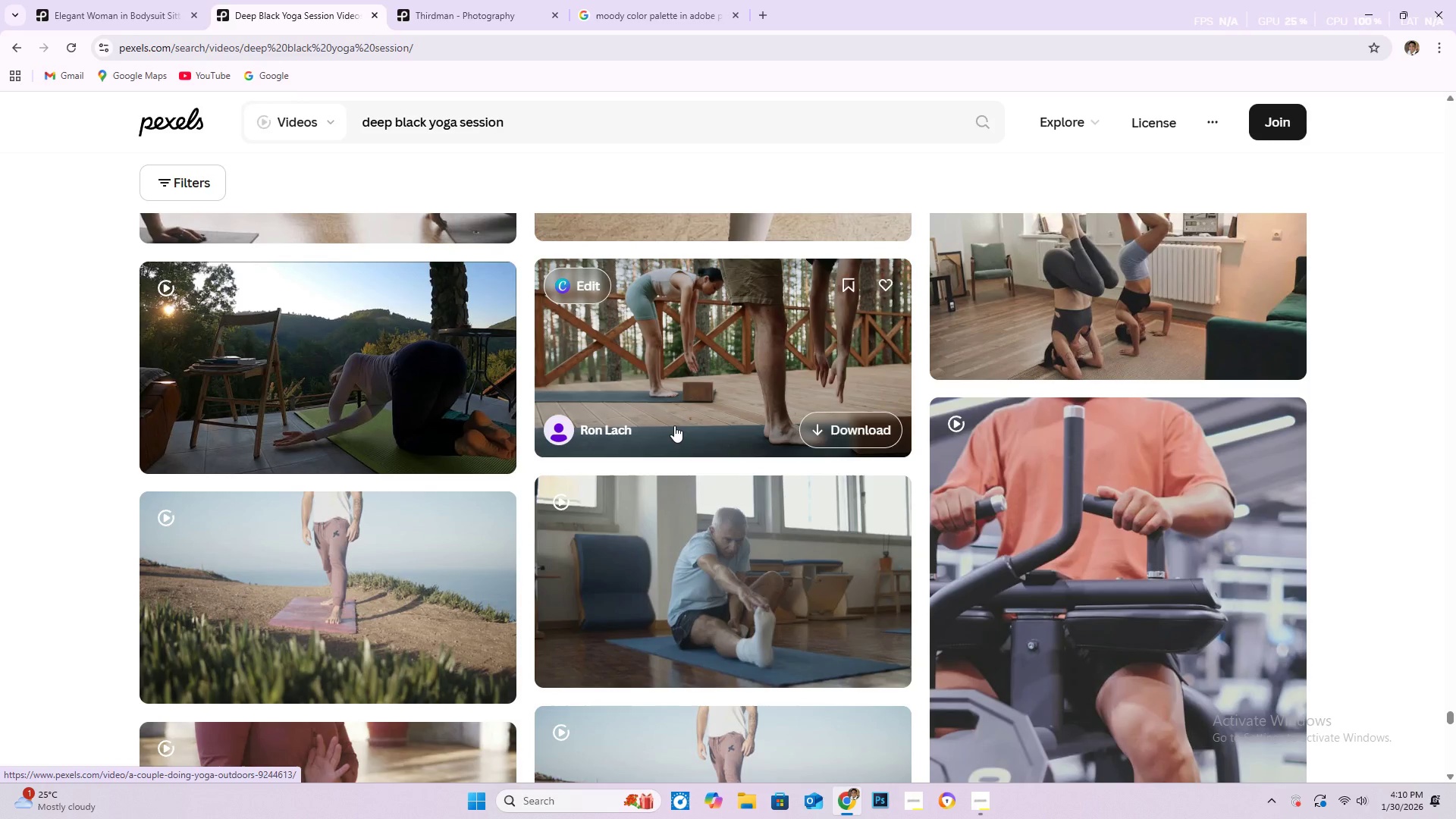 
scroll: coordinate [671, 418], scroll_direction: down, amount: 6.0
 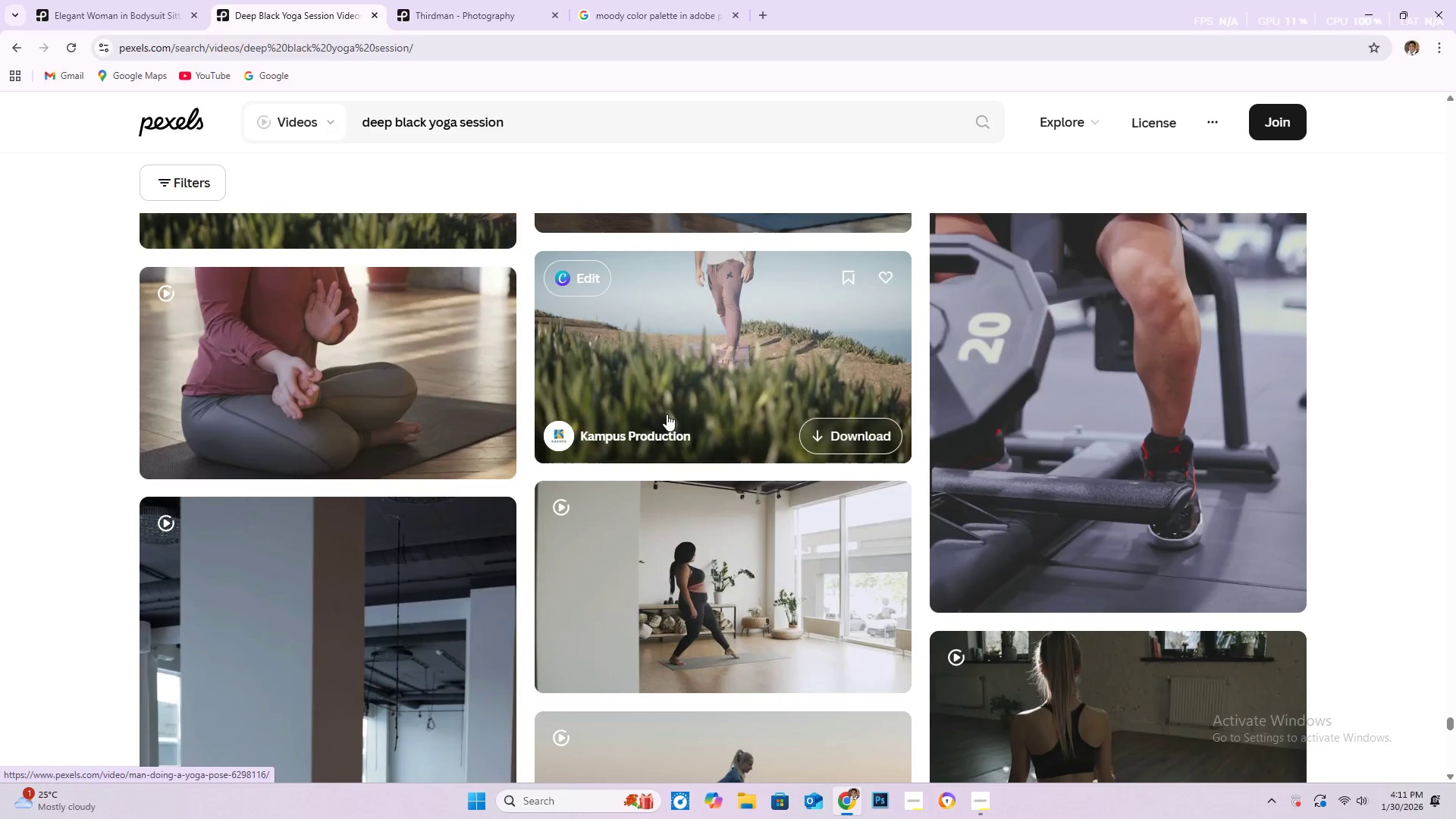 
wait(38.41)
 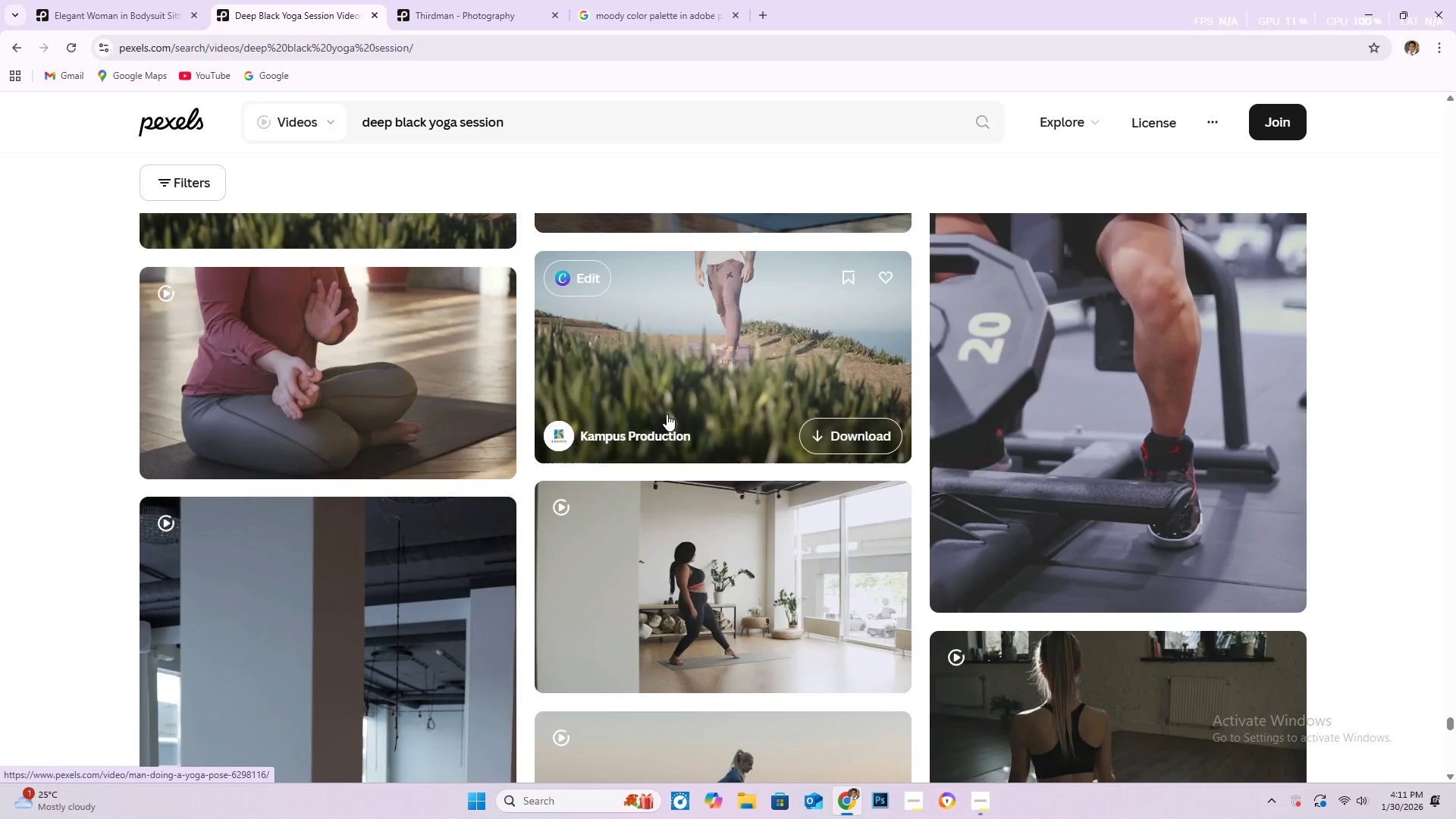 
scroll: coordinate [727, 496], scroll_direction: down, amount: 24.0
 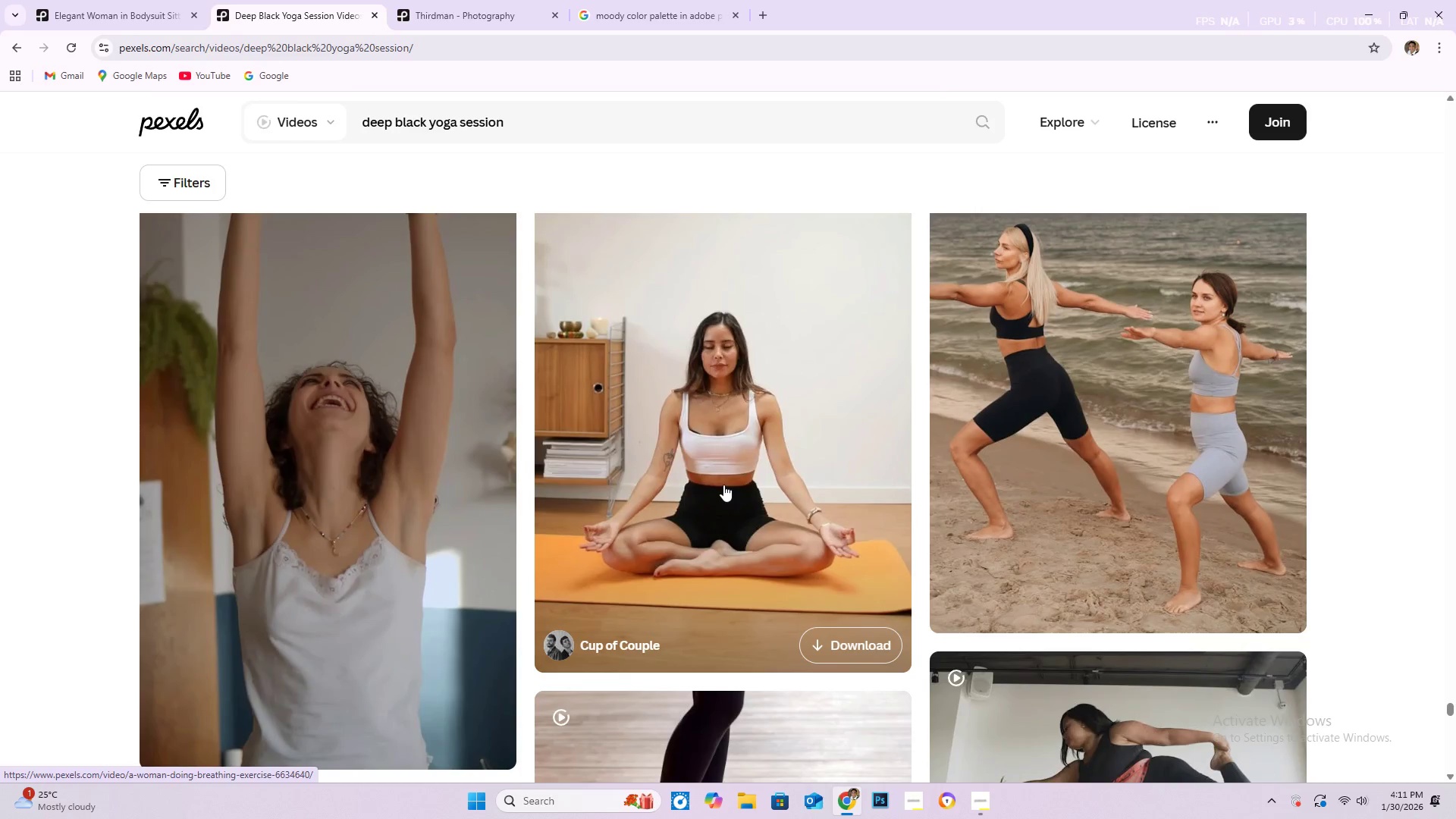 
scroll: coordinate [664, 226], scroll_direction: down, amount: 56.0
 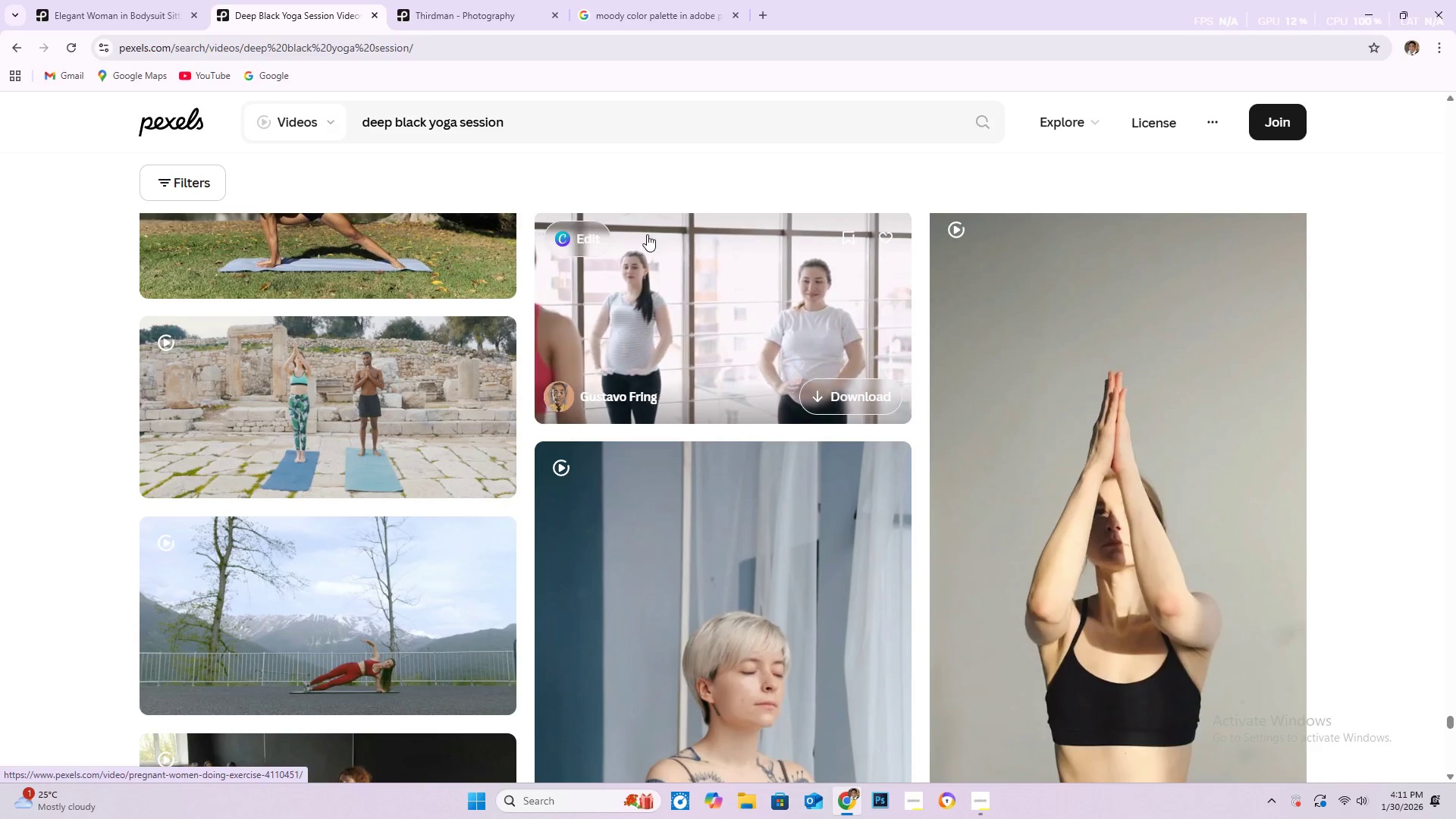 
scroll: coordinate [544, 242], scroll_direction: down, amount: 27.0
 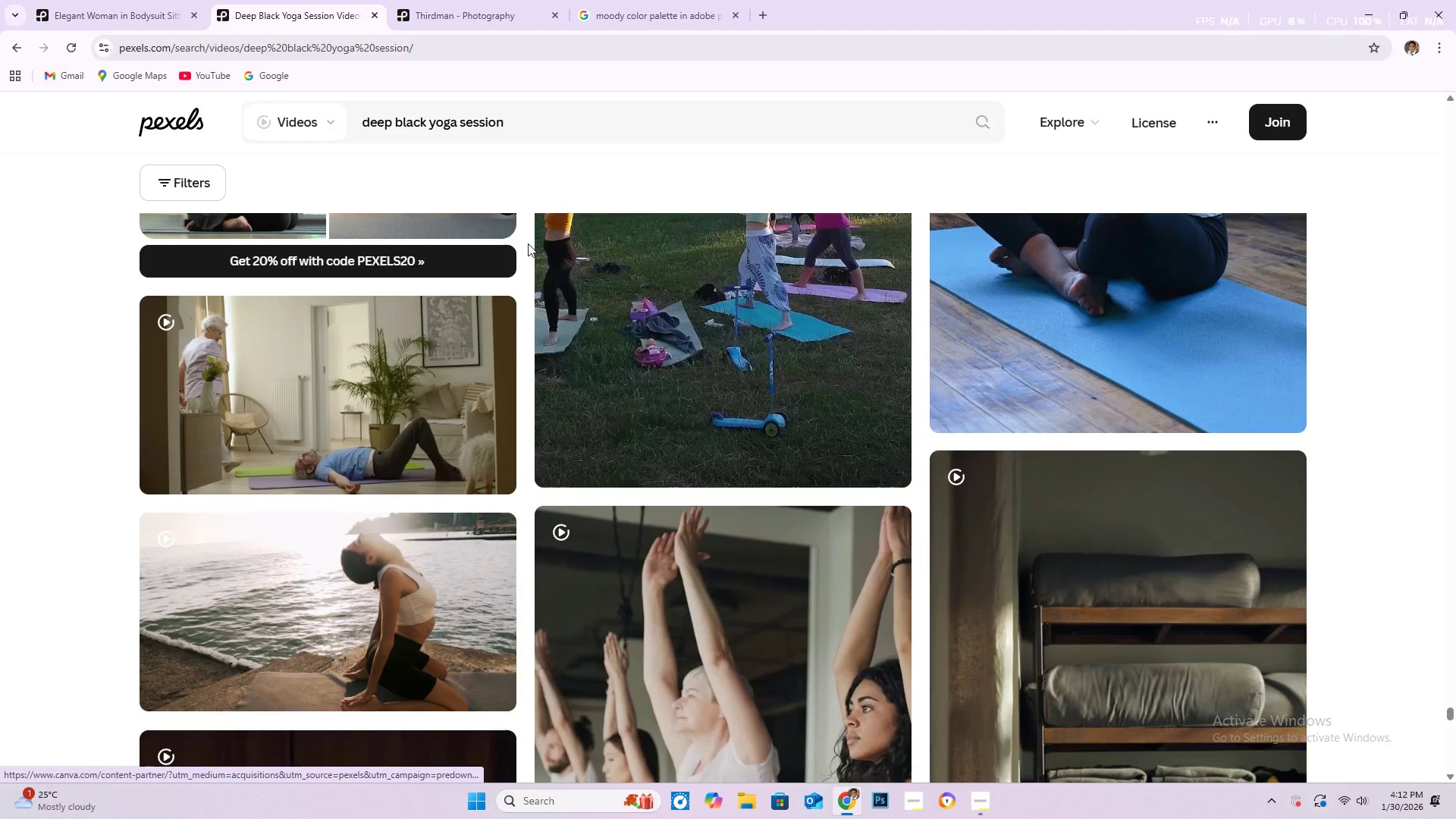 
scroll: coordinate [453, 228], scroll_direction: down, amount: 9.0
 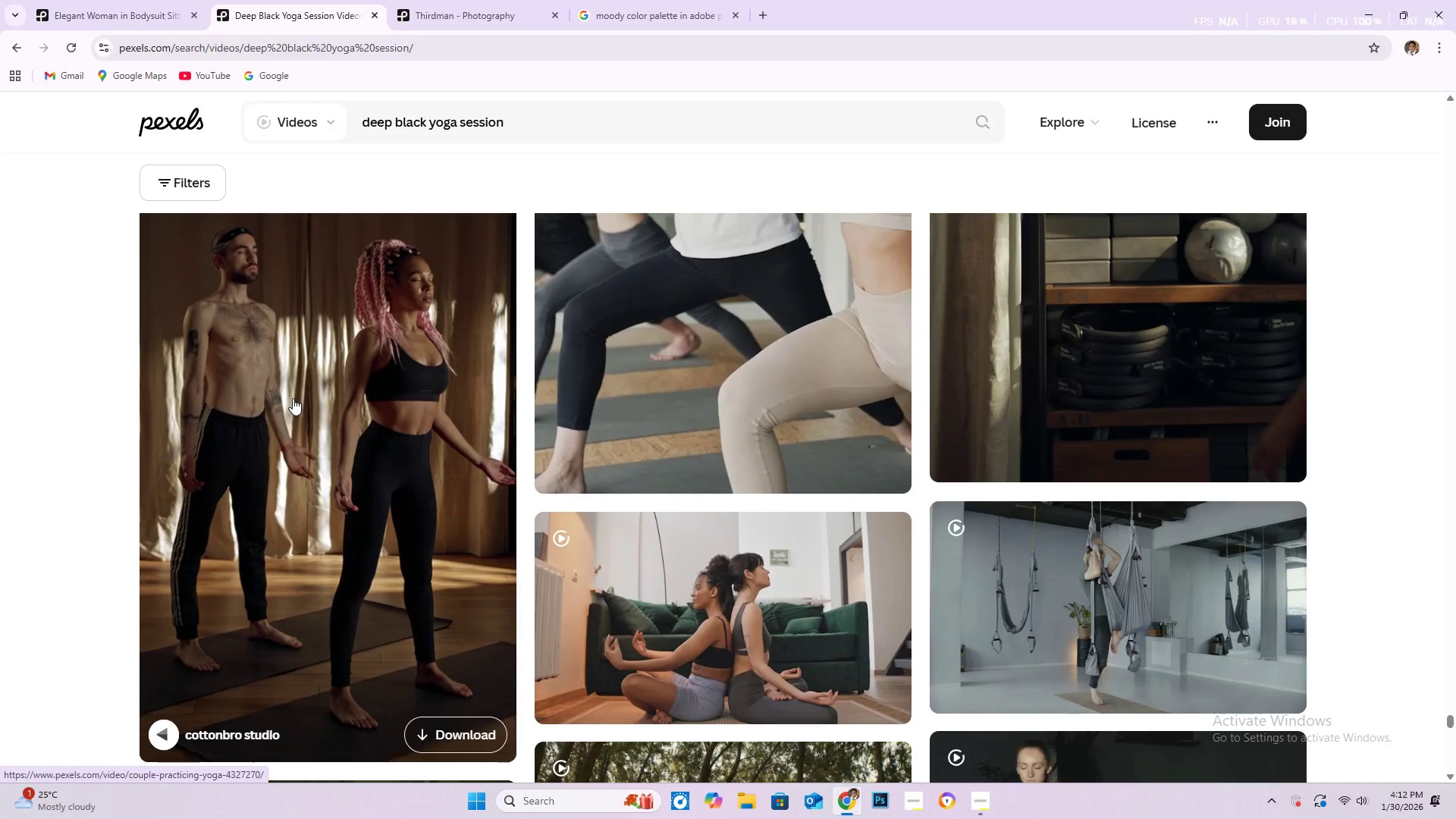 
wait(21.24)
 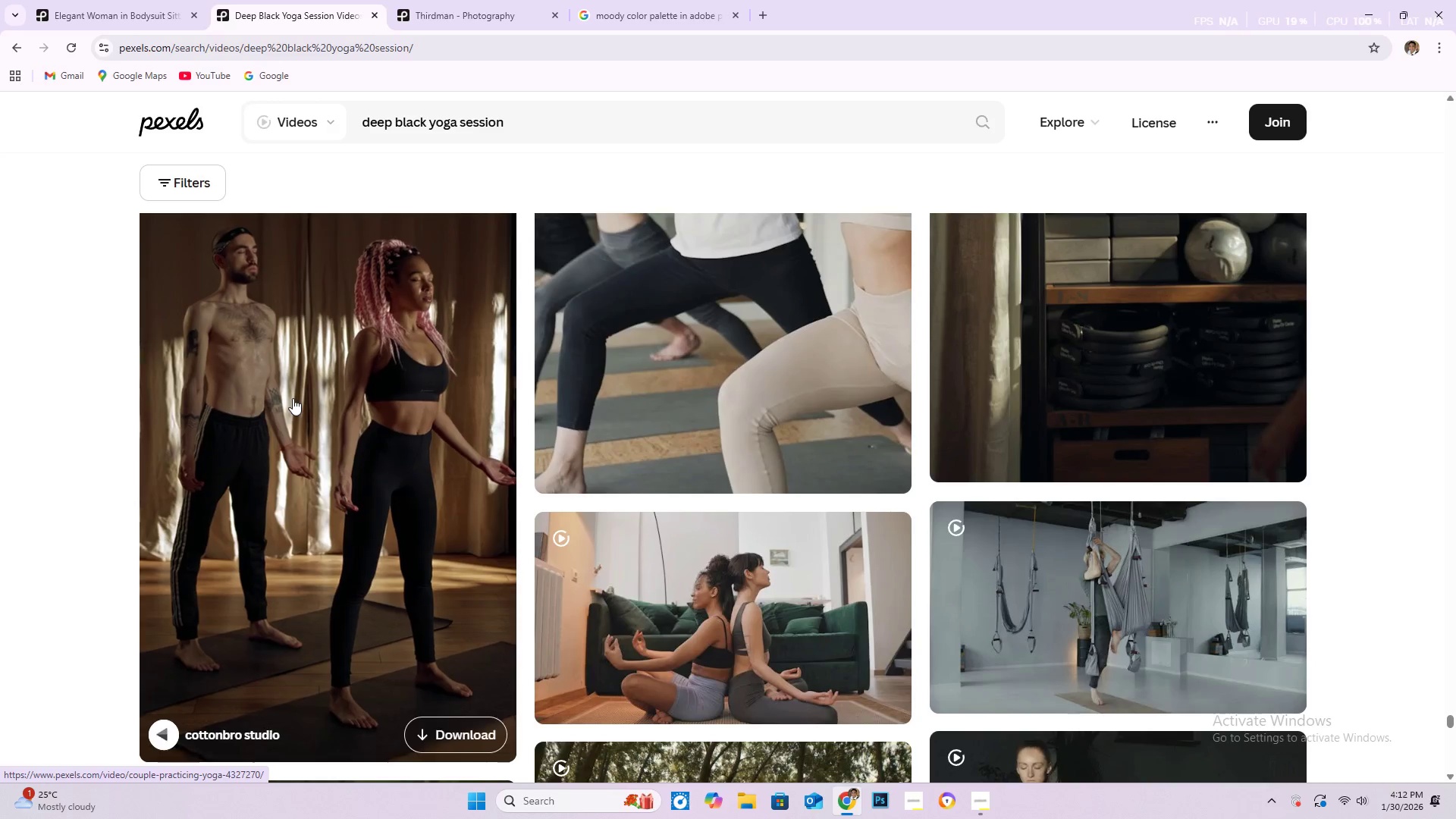 
scroll: coordinate [363, 168], scroll_direction: down, amount: 23.0
 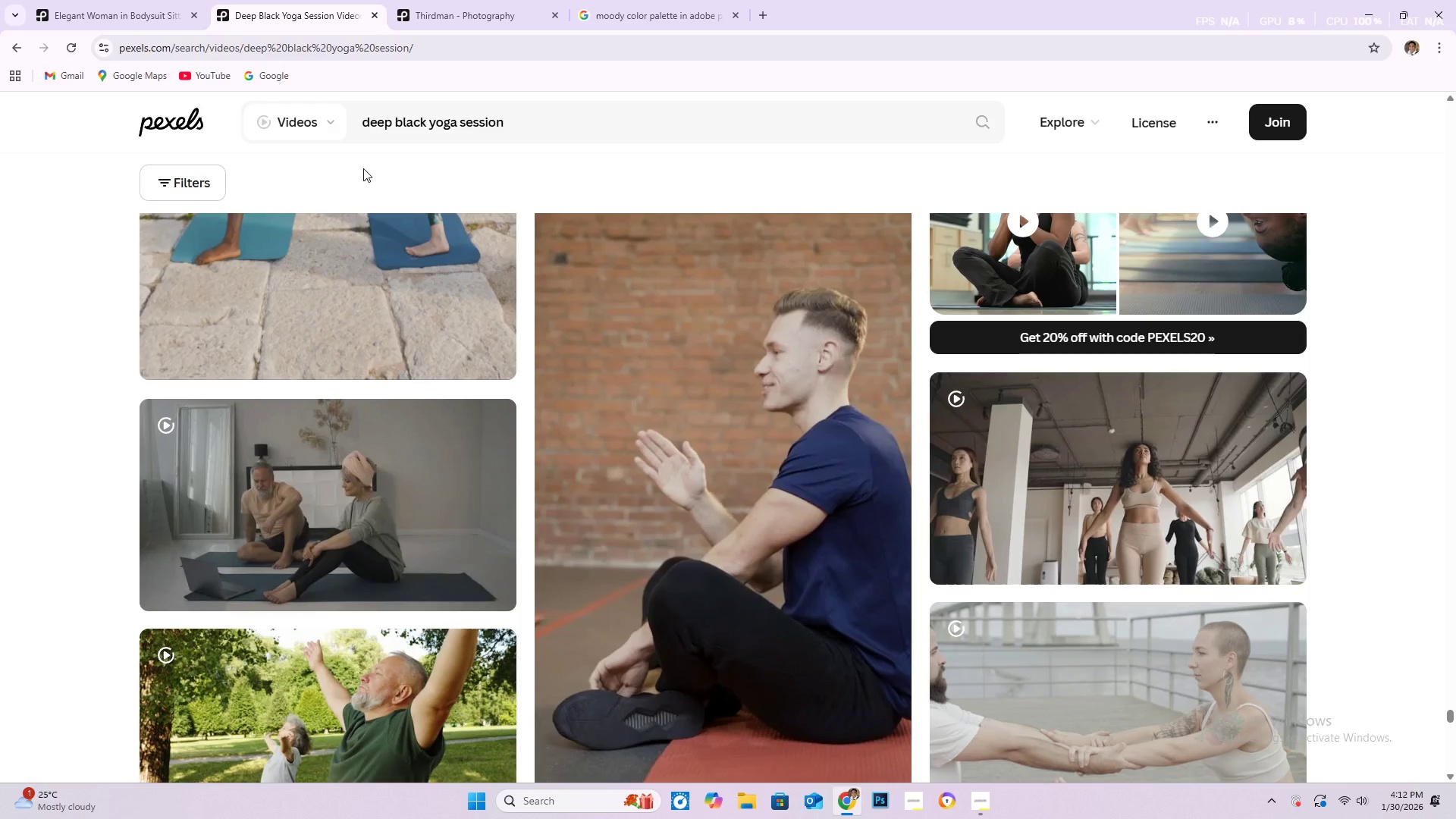 
wait(6.33)
 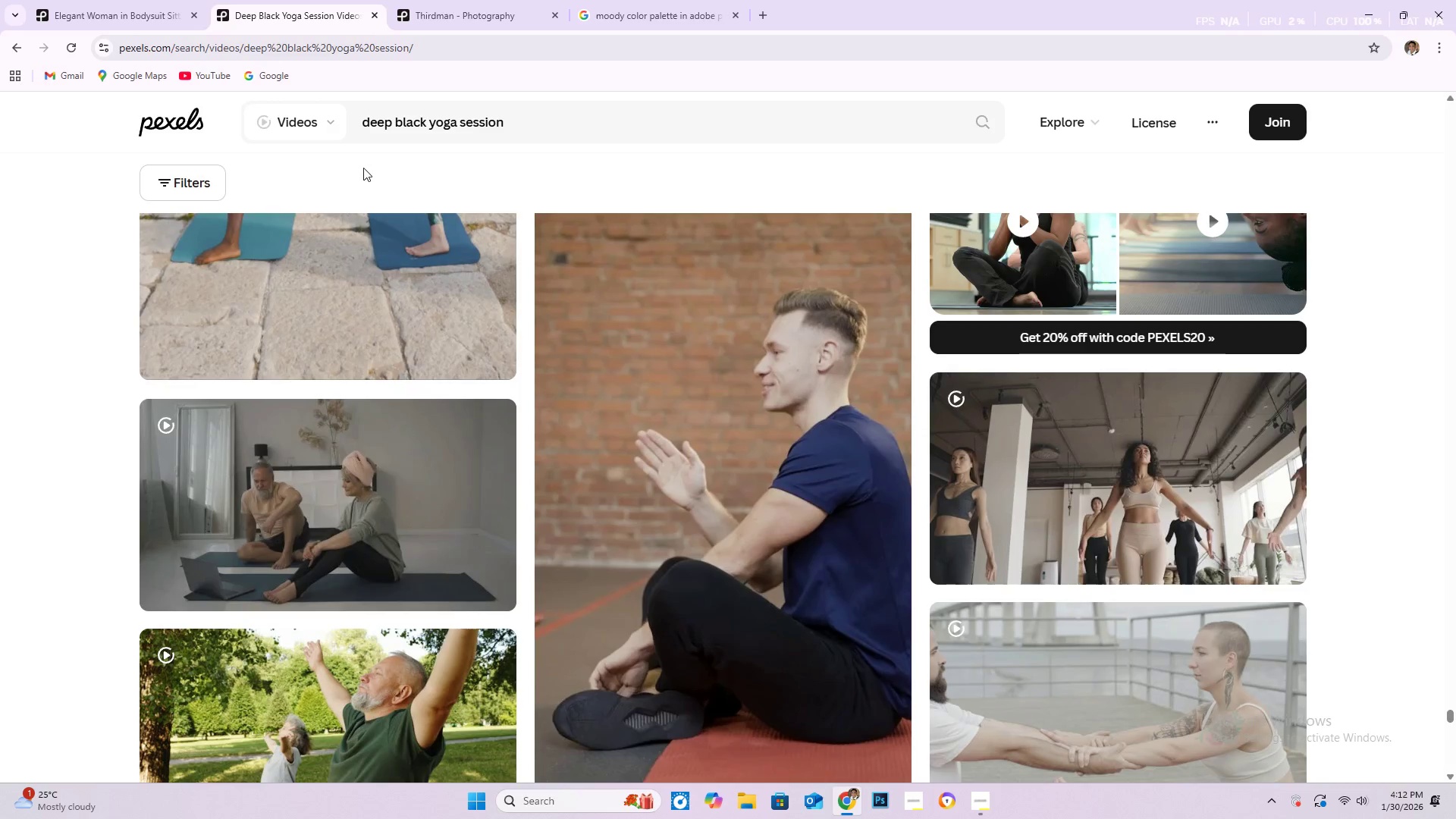 
scroll: coordinate [397, 161], scroll_direction: down, amount: 8.0
 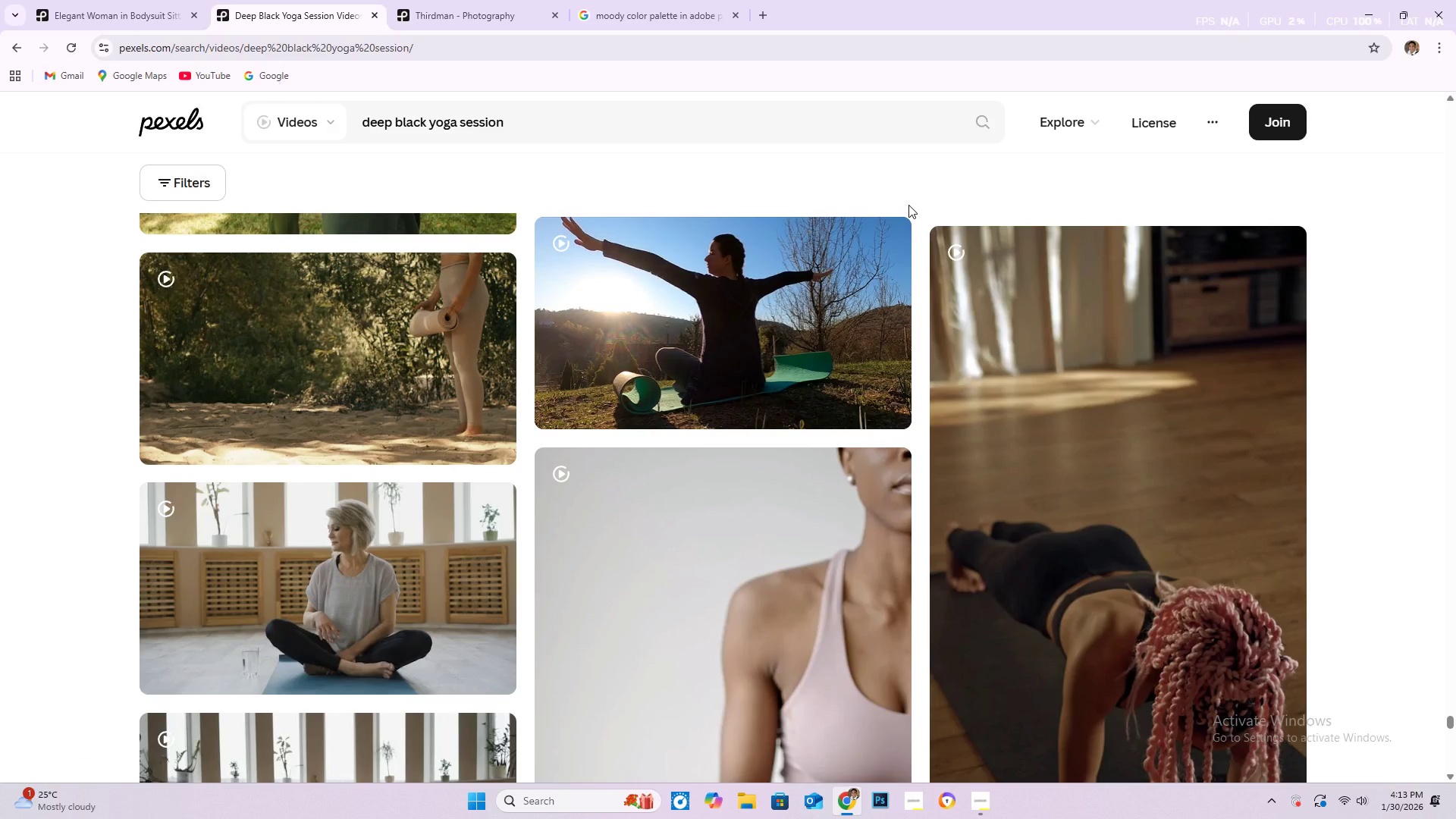 
wait(27.21)
 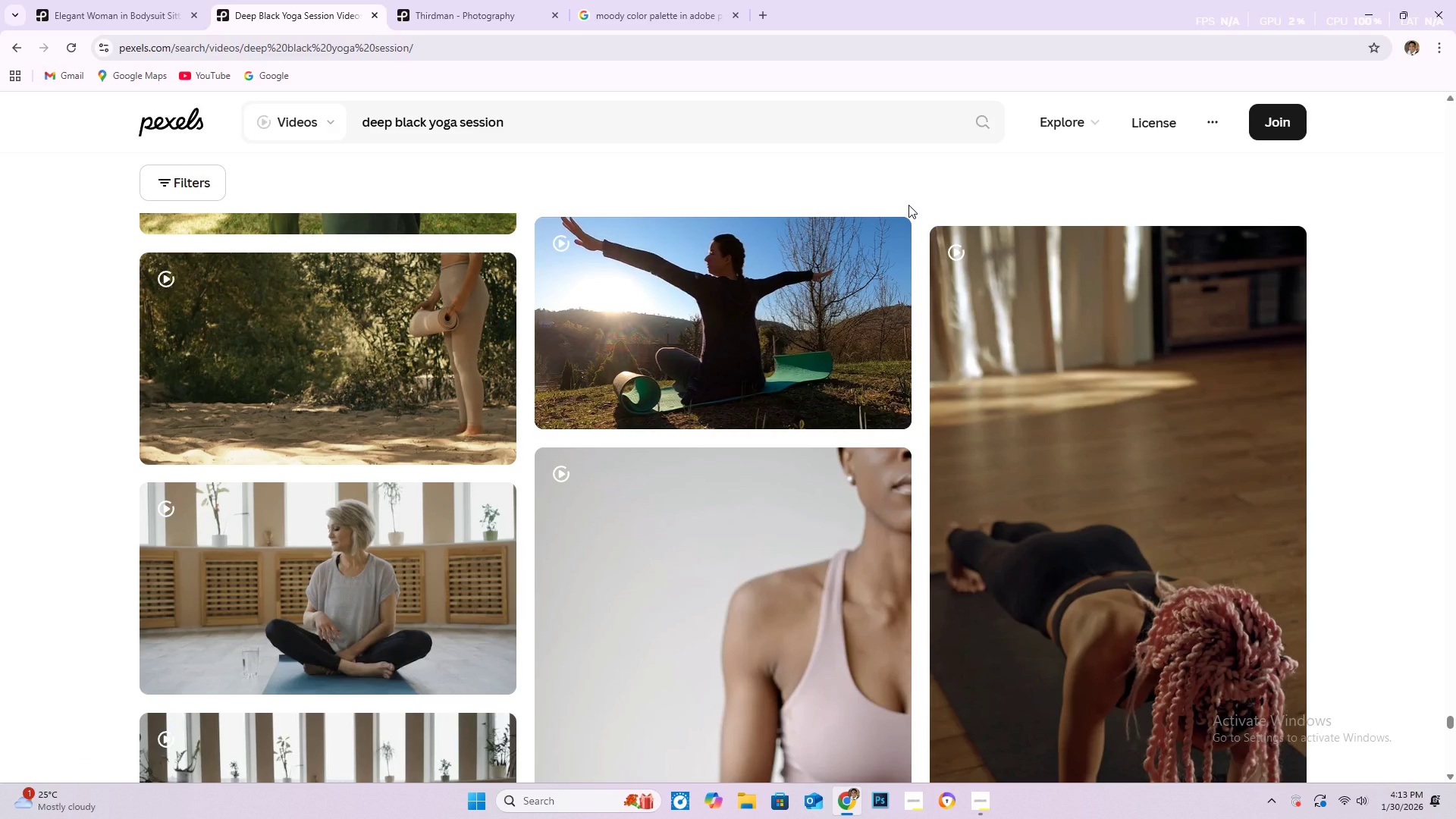 
scroll: coordinate [915, 189], scroll_direction: down, amount: 21.0
 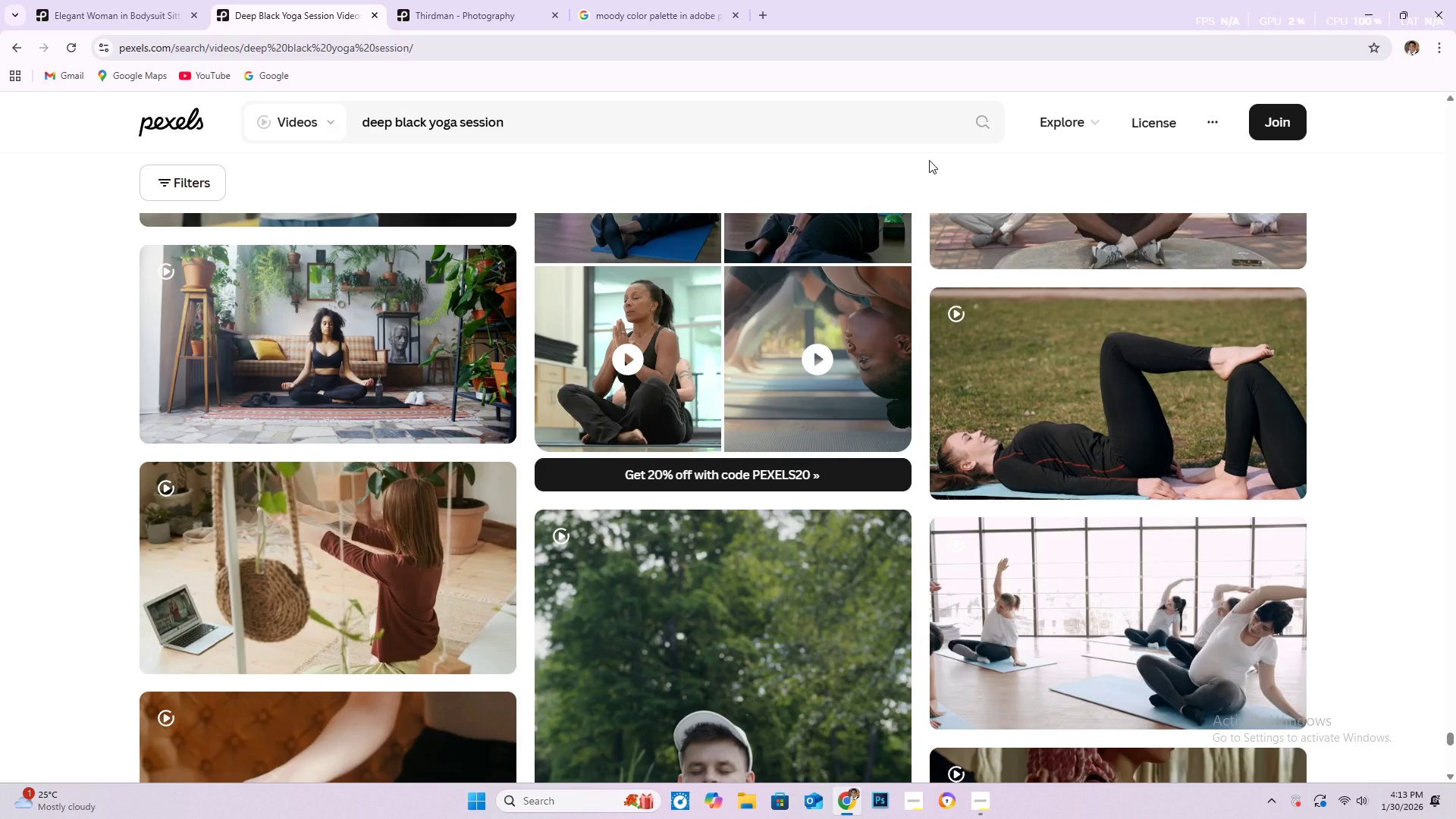 
wait(9.34)
 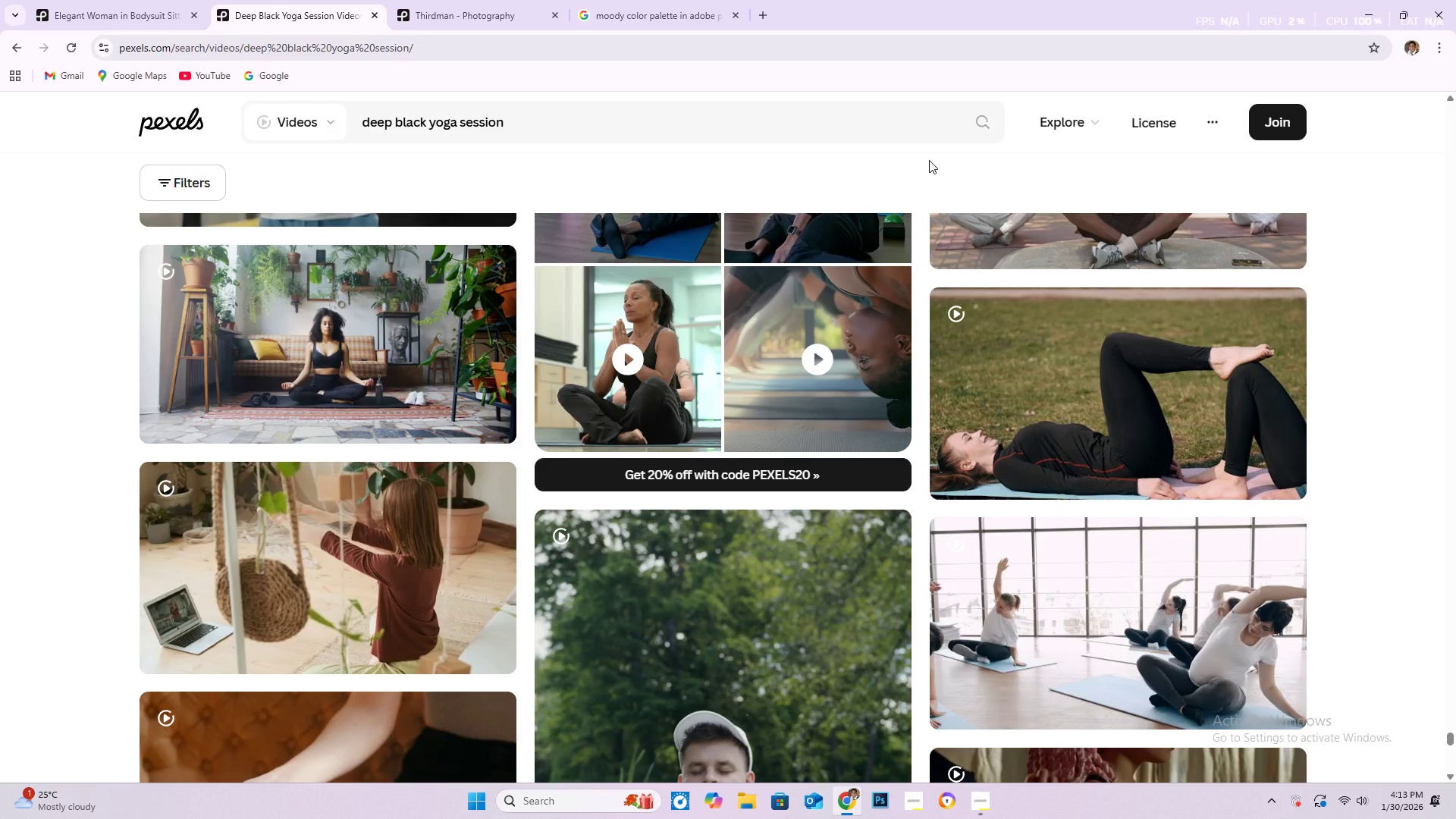 
scroll: coordinate [1157, 158], scroll_direction: down, amount: 5.0
 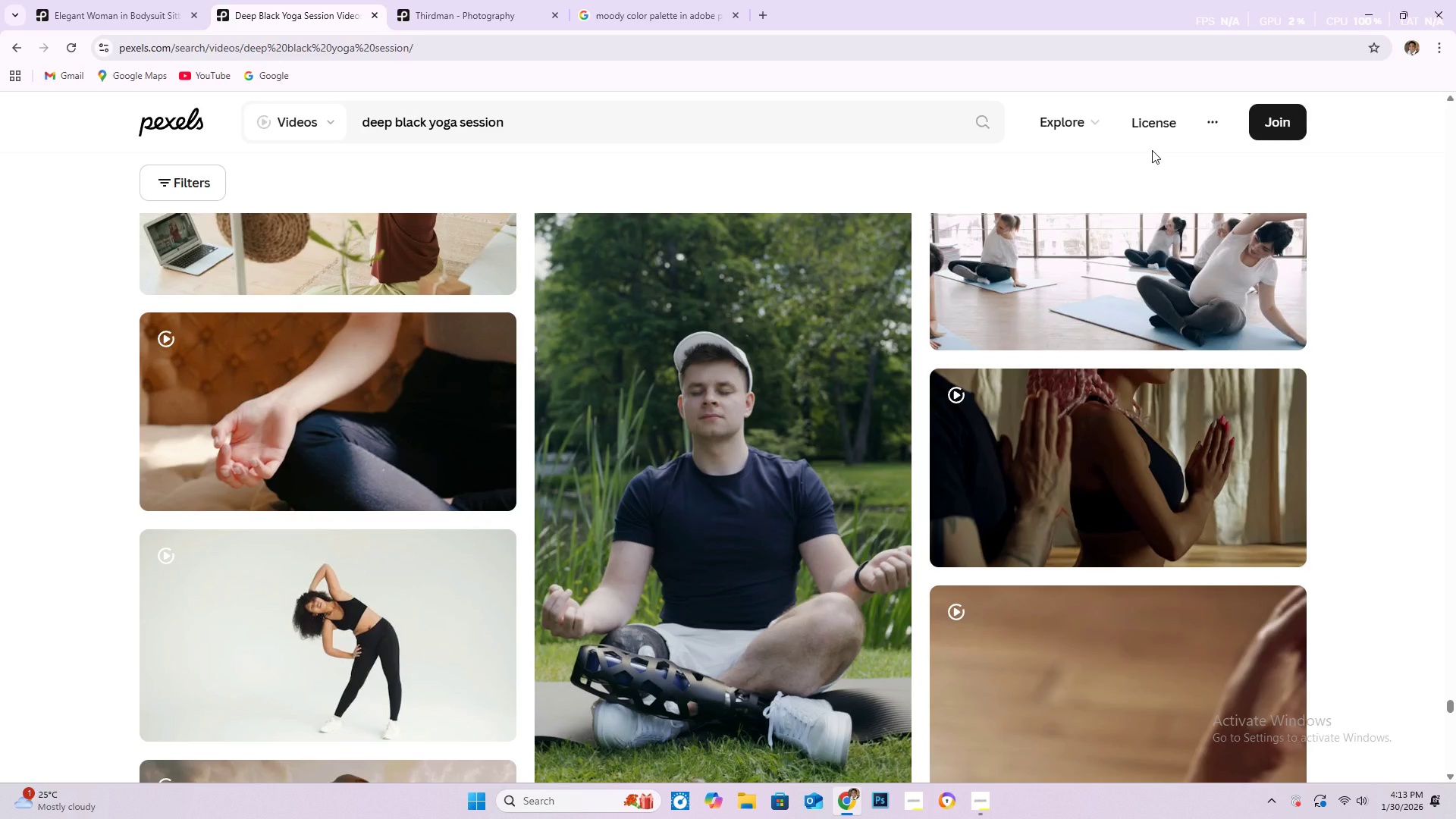 
wait(10.71)
 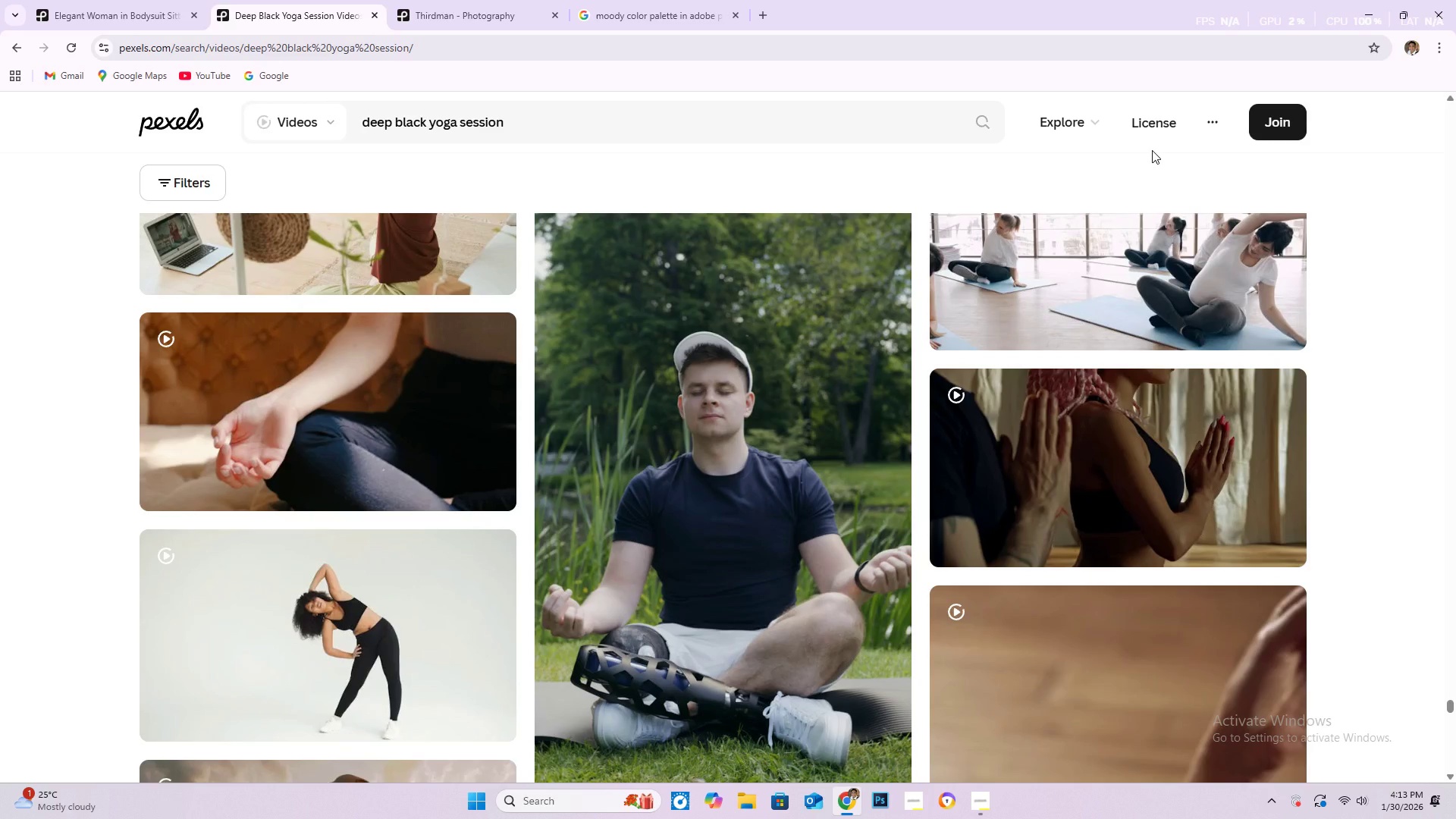 
scroll: coordinate [1092, 134], scroll_direction: down, amount: 38.0
 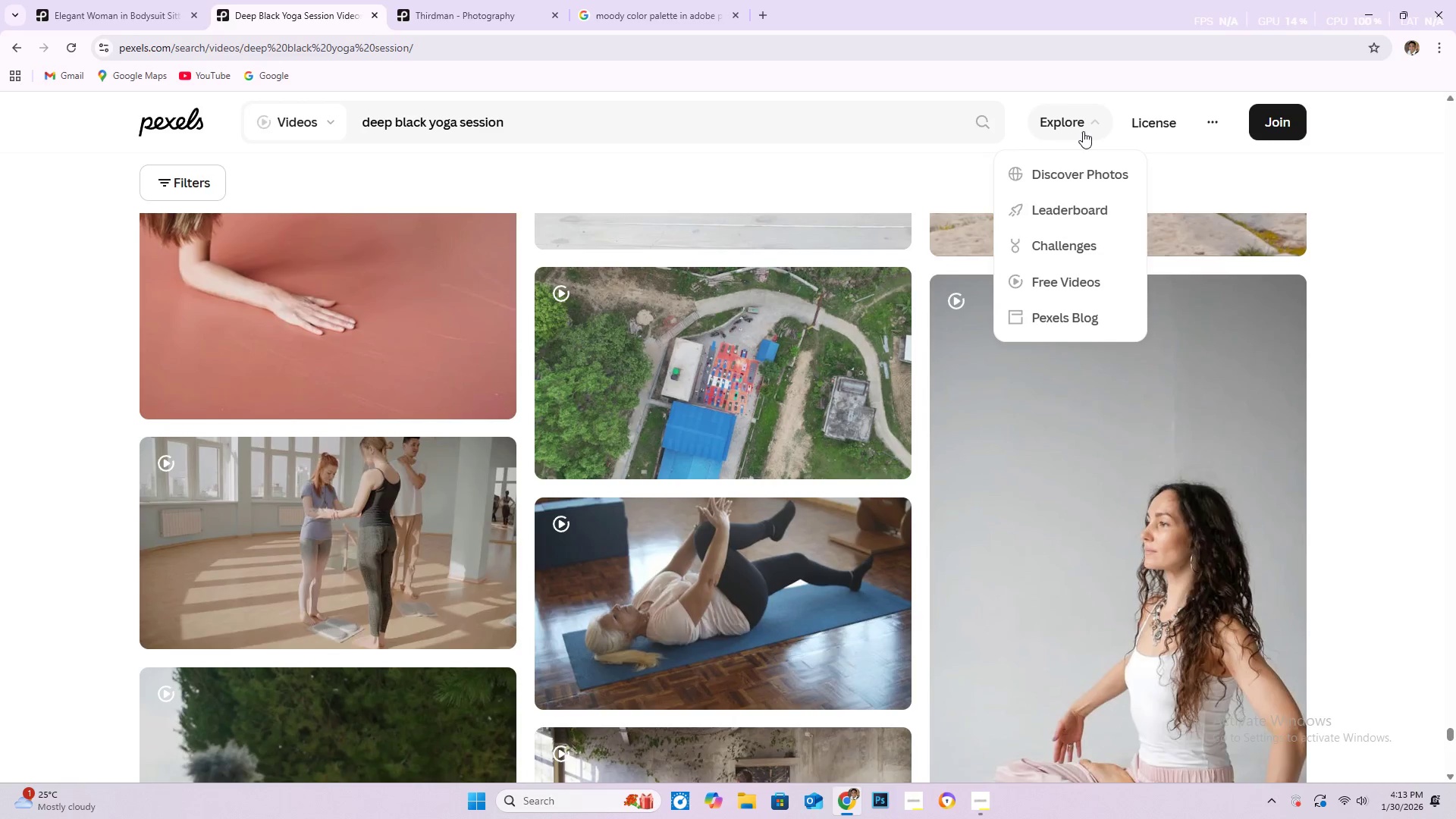 
scroll: coordinate [1082, 130], scroll_direction: down, amount: 8.0
 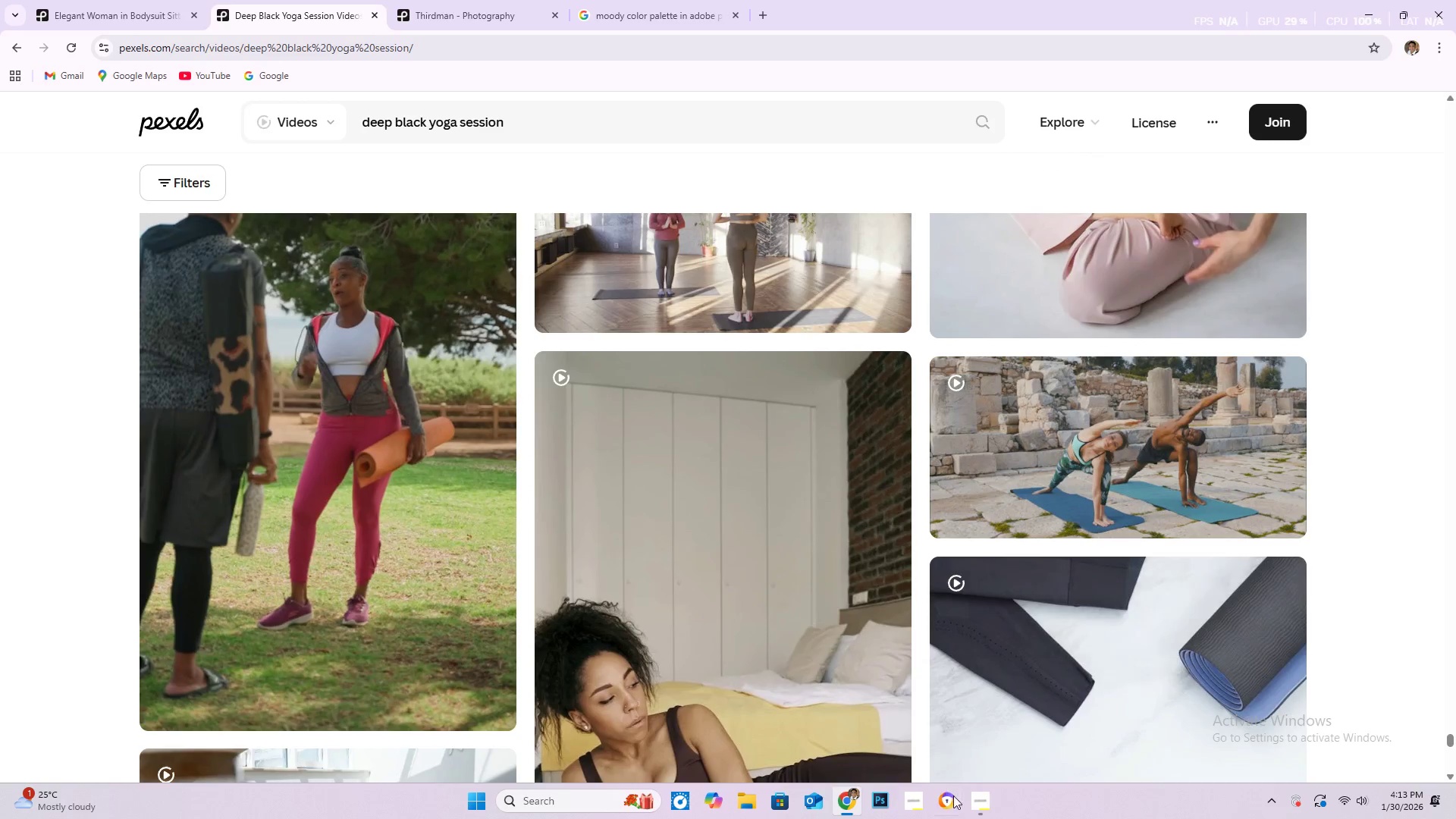 
left_click_drag(start_coordinate=[972, 792], to_coordinate=[984, 781])